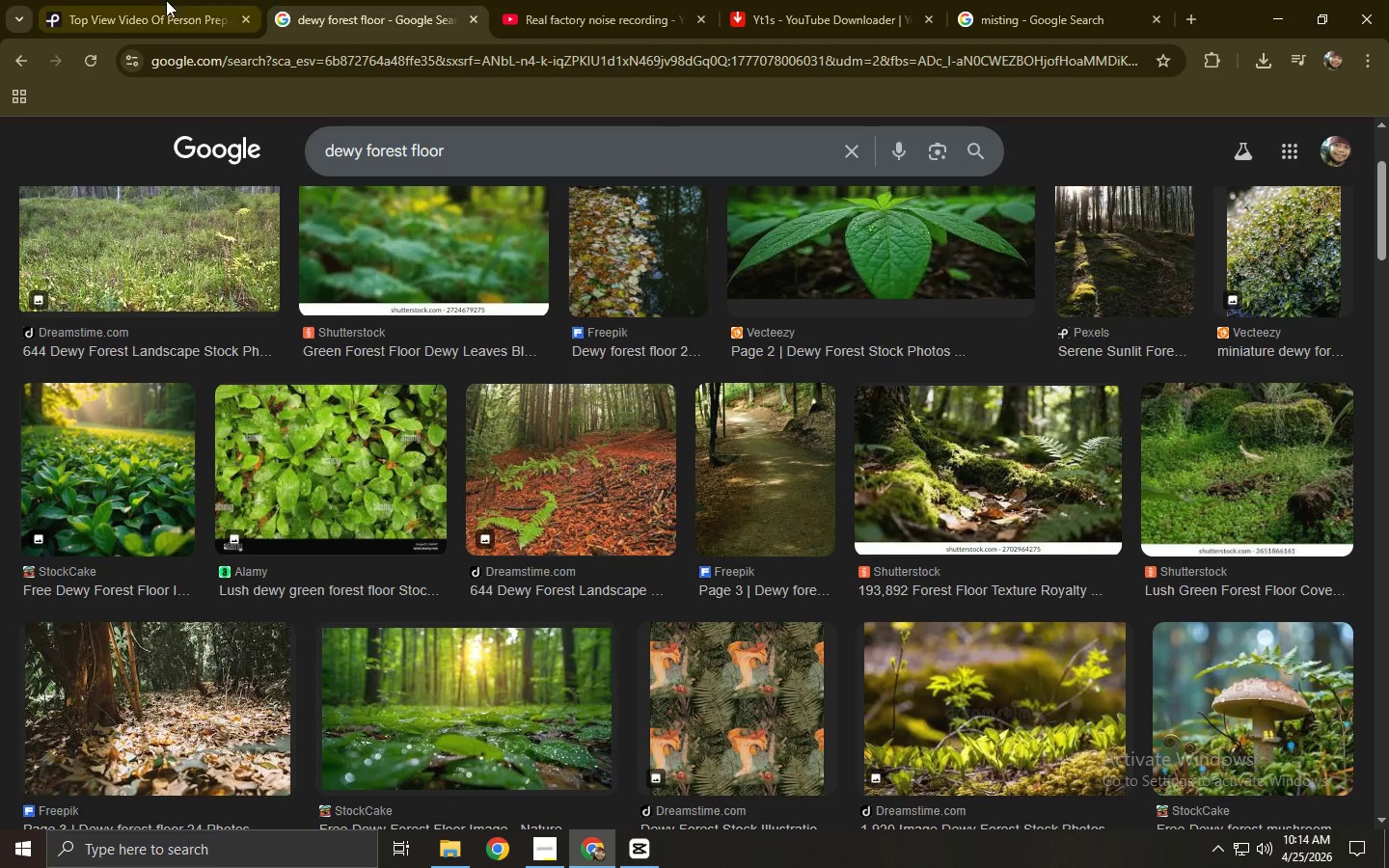 
triple_click([166, 0])
 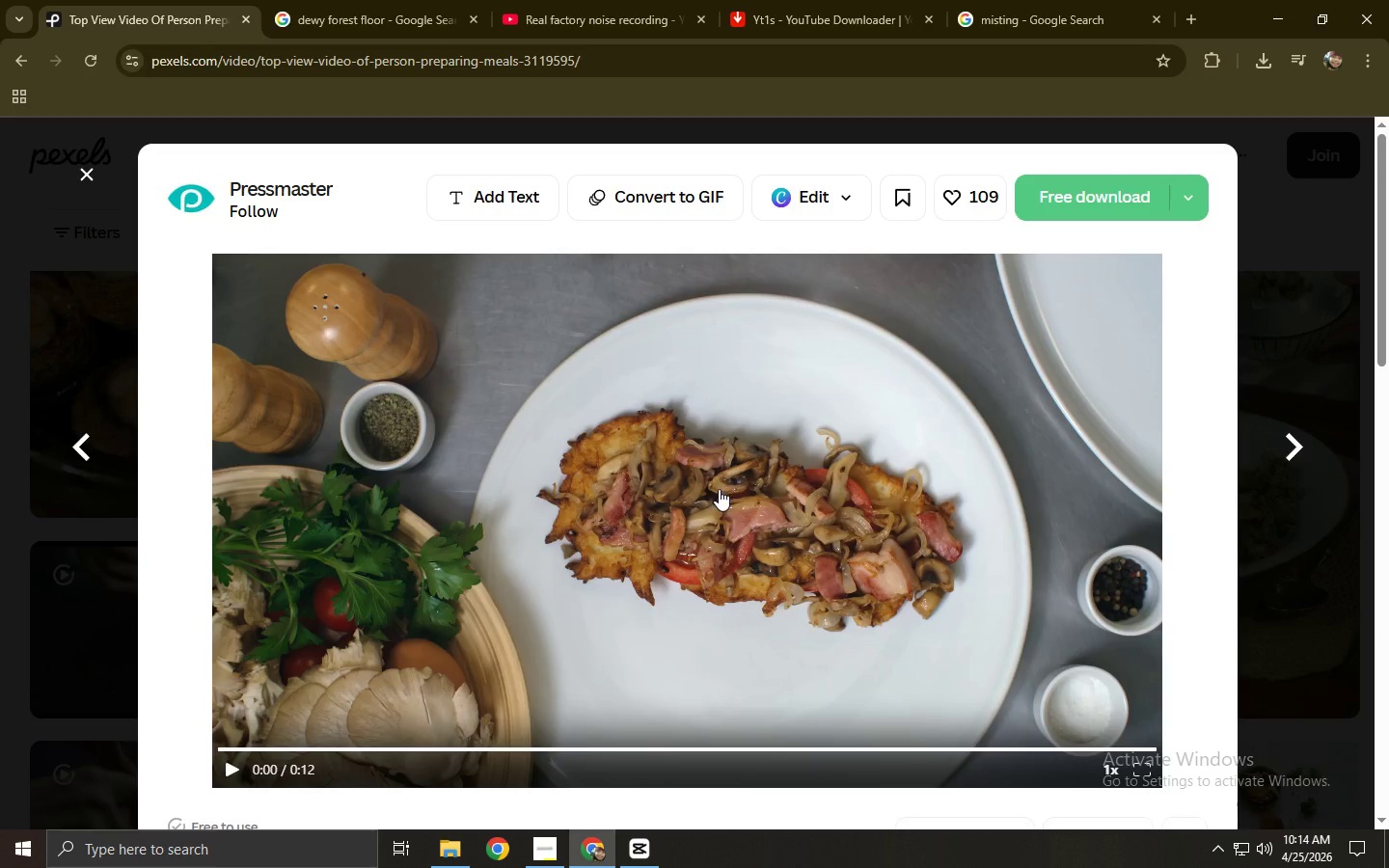 
key(Alt+AltLeft)
 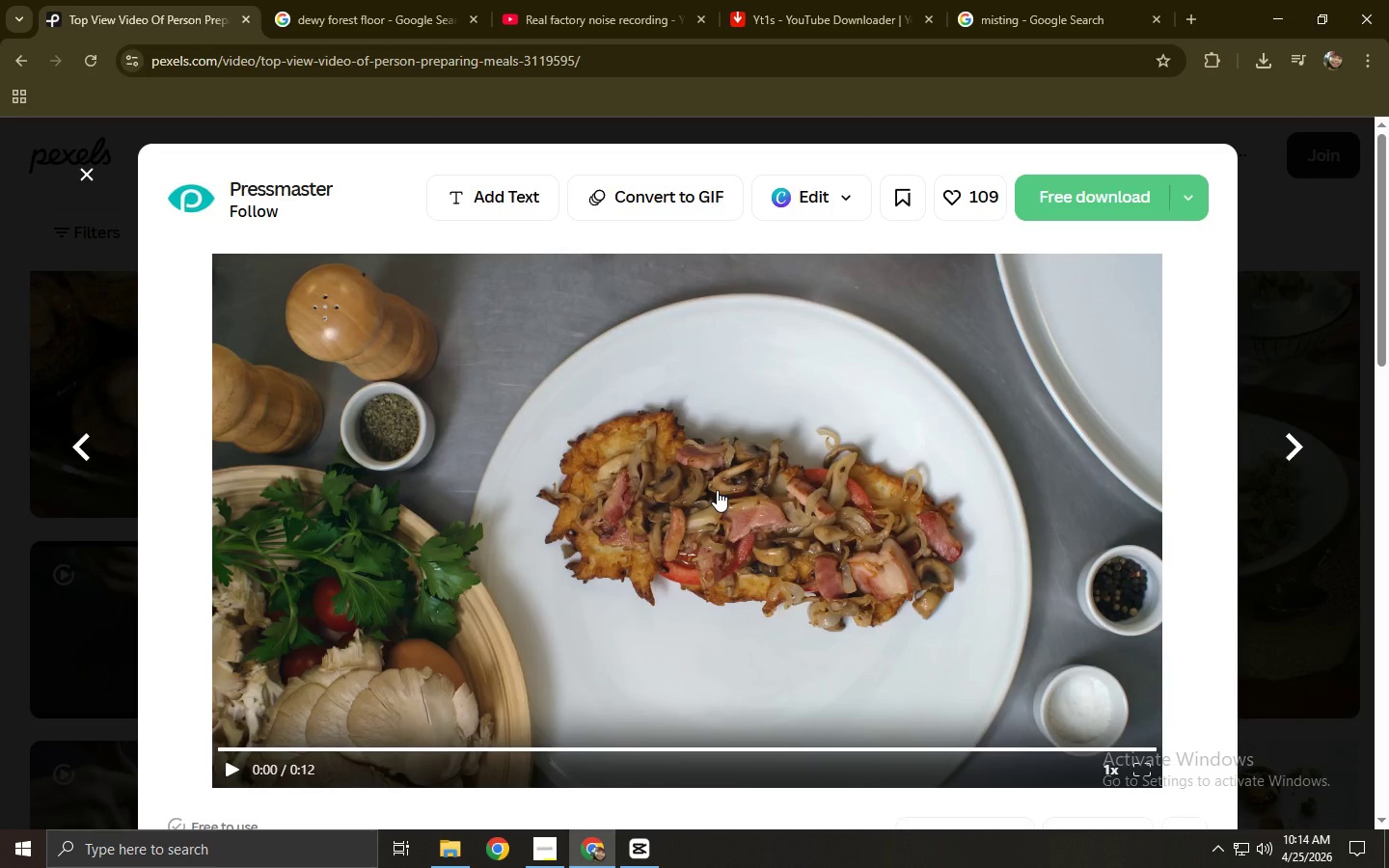 
key(Alt+Tab)
 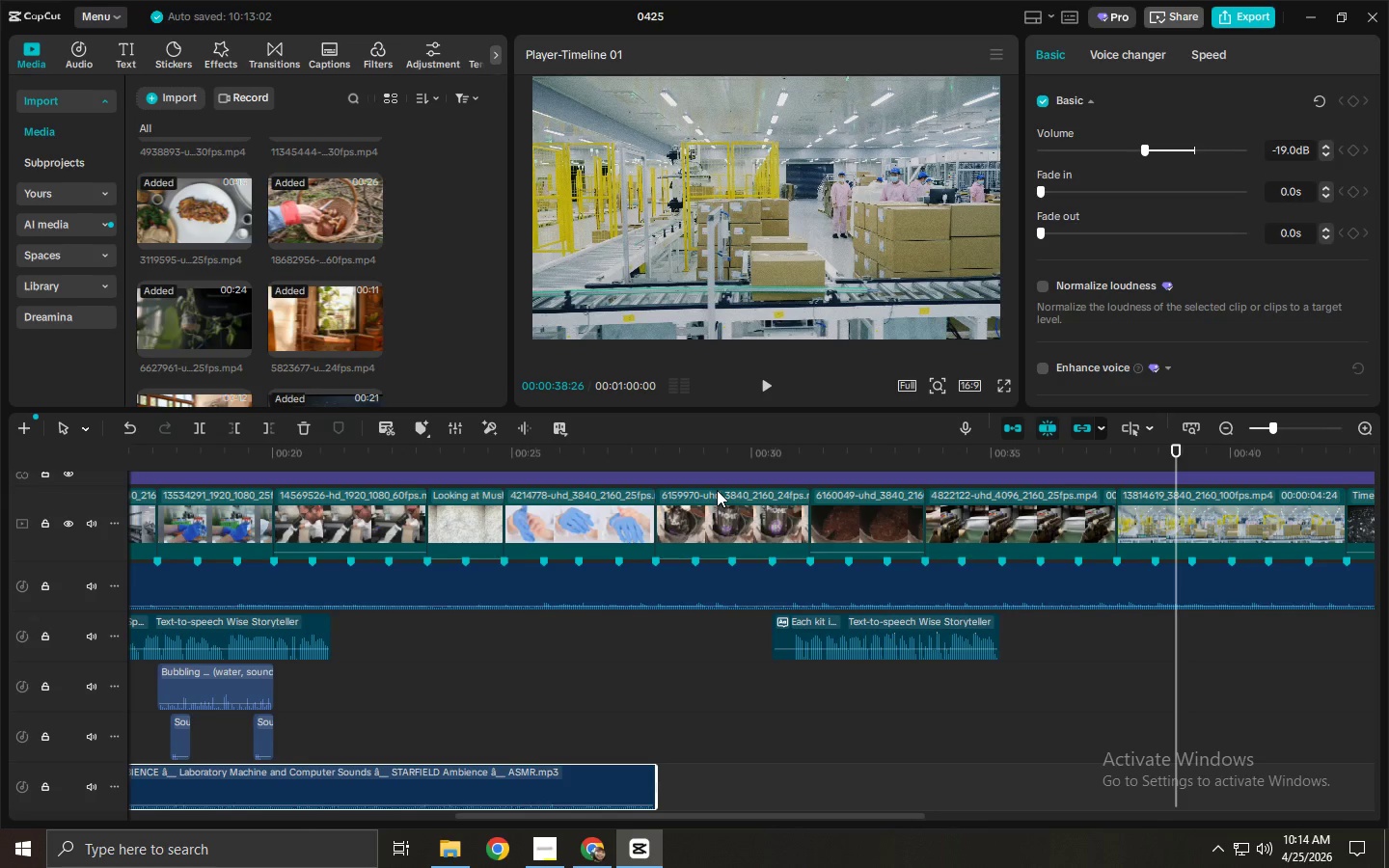 
key(Alt+Space)
 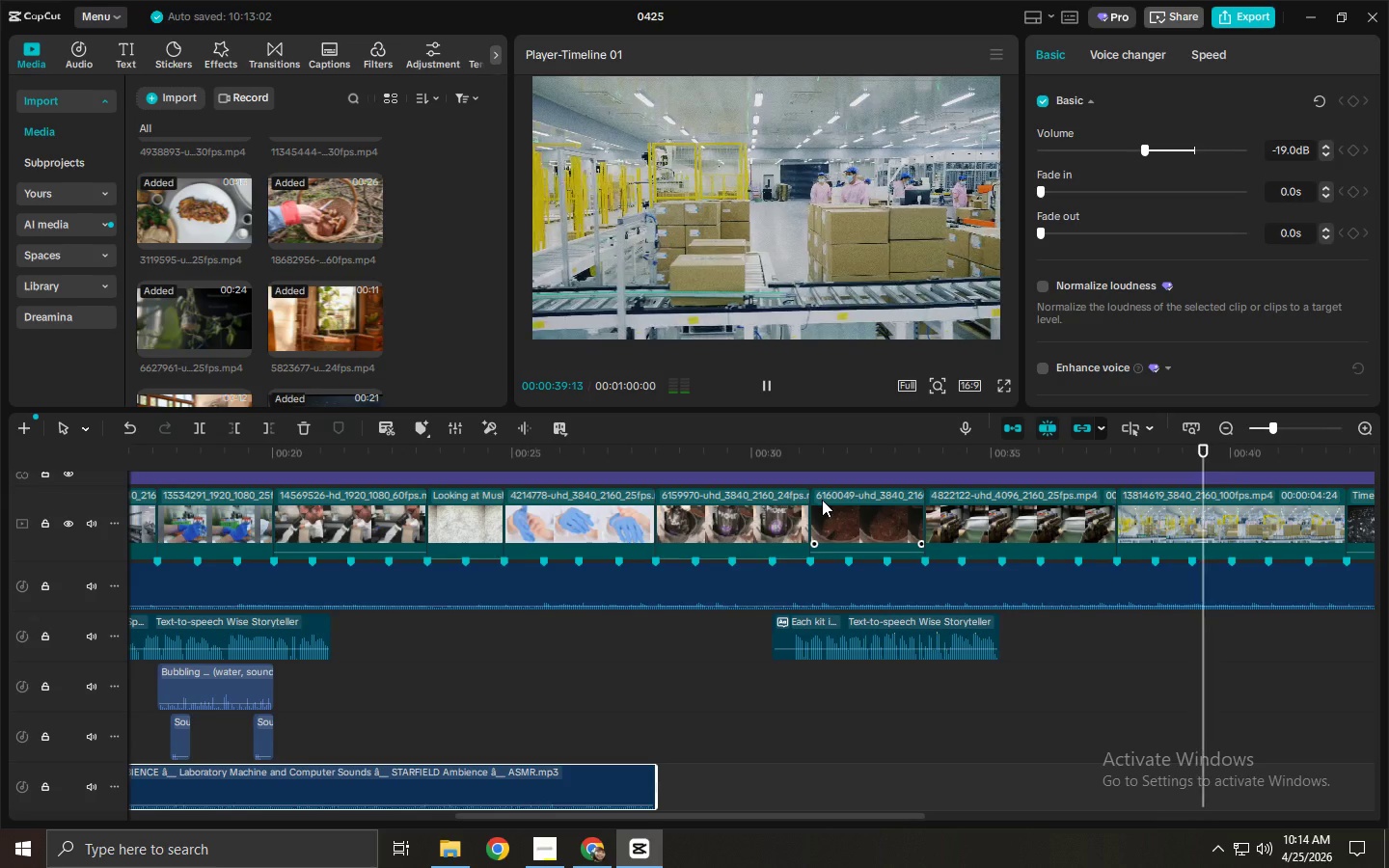 
key(Space)
 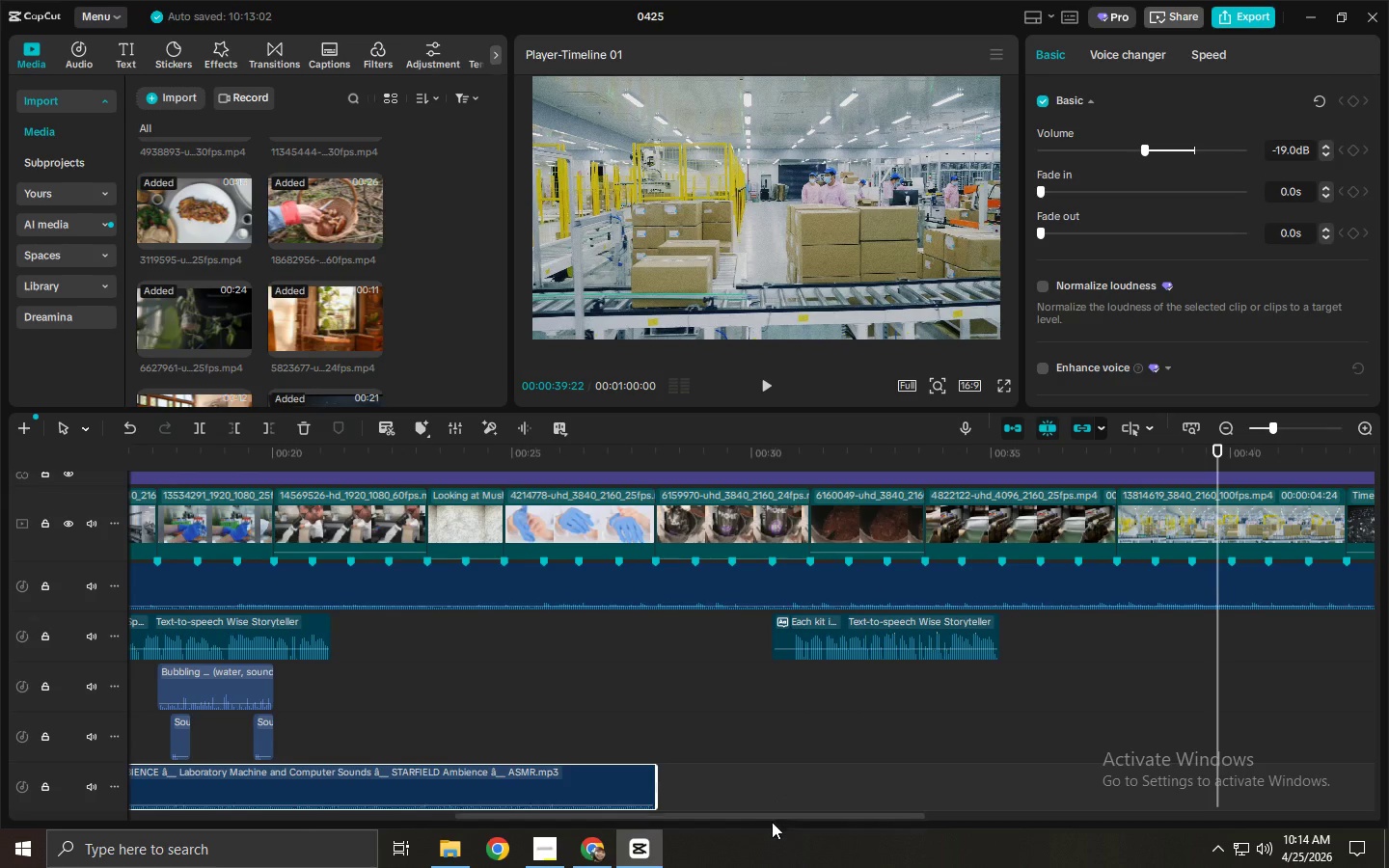 
left_click_drag(start_coordinate=[773, 822], to_coordinate=[827, 824])
 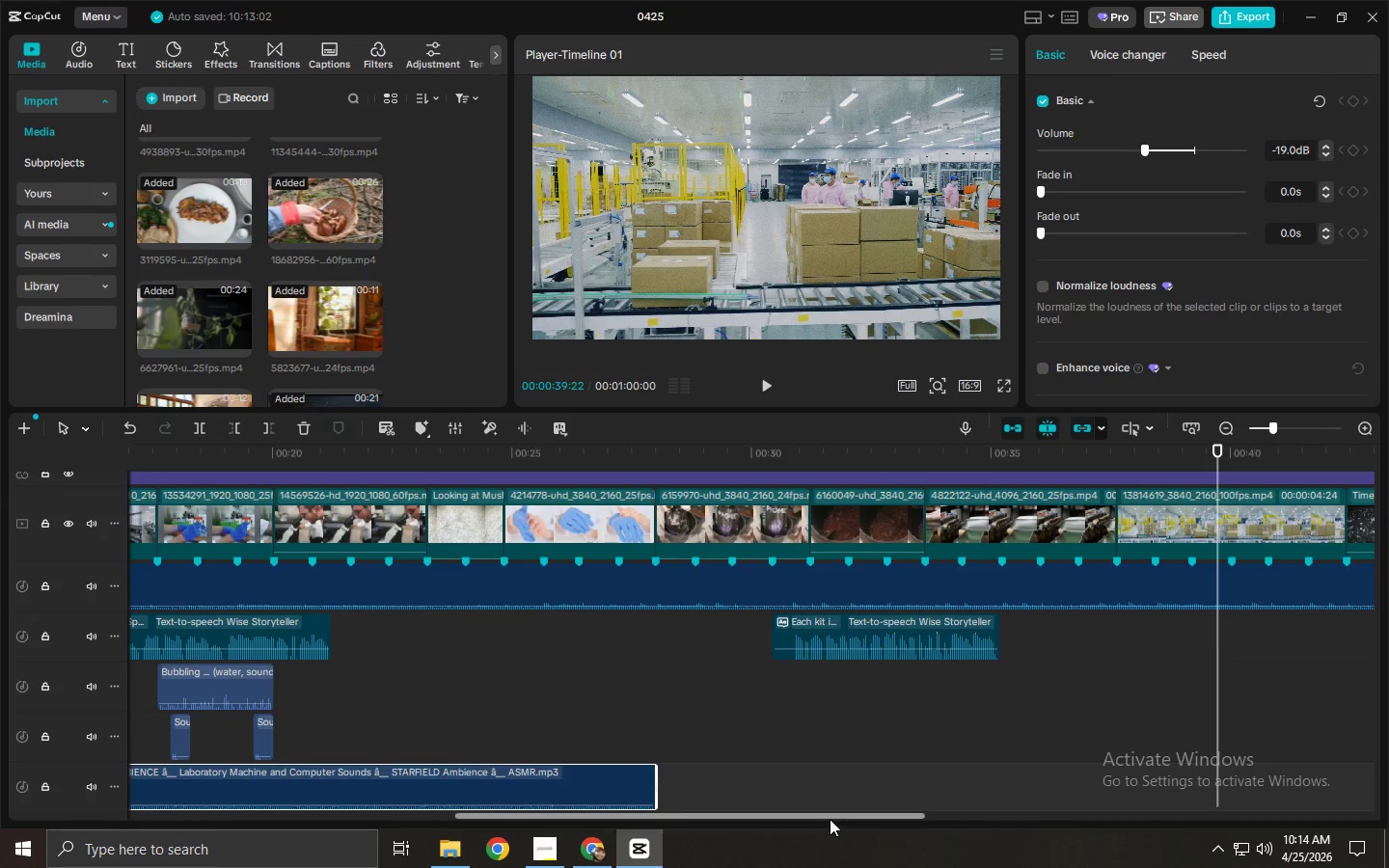 
left_click_drag(start_coordinate=[830, 819], to_coordinate=[967, 823])
 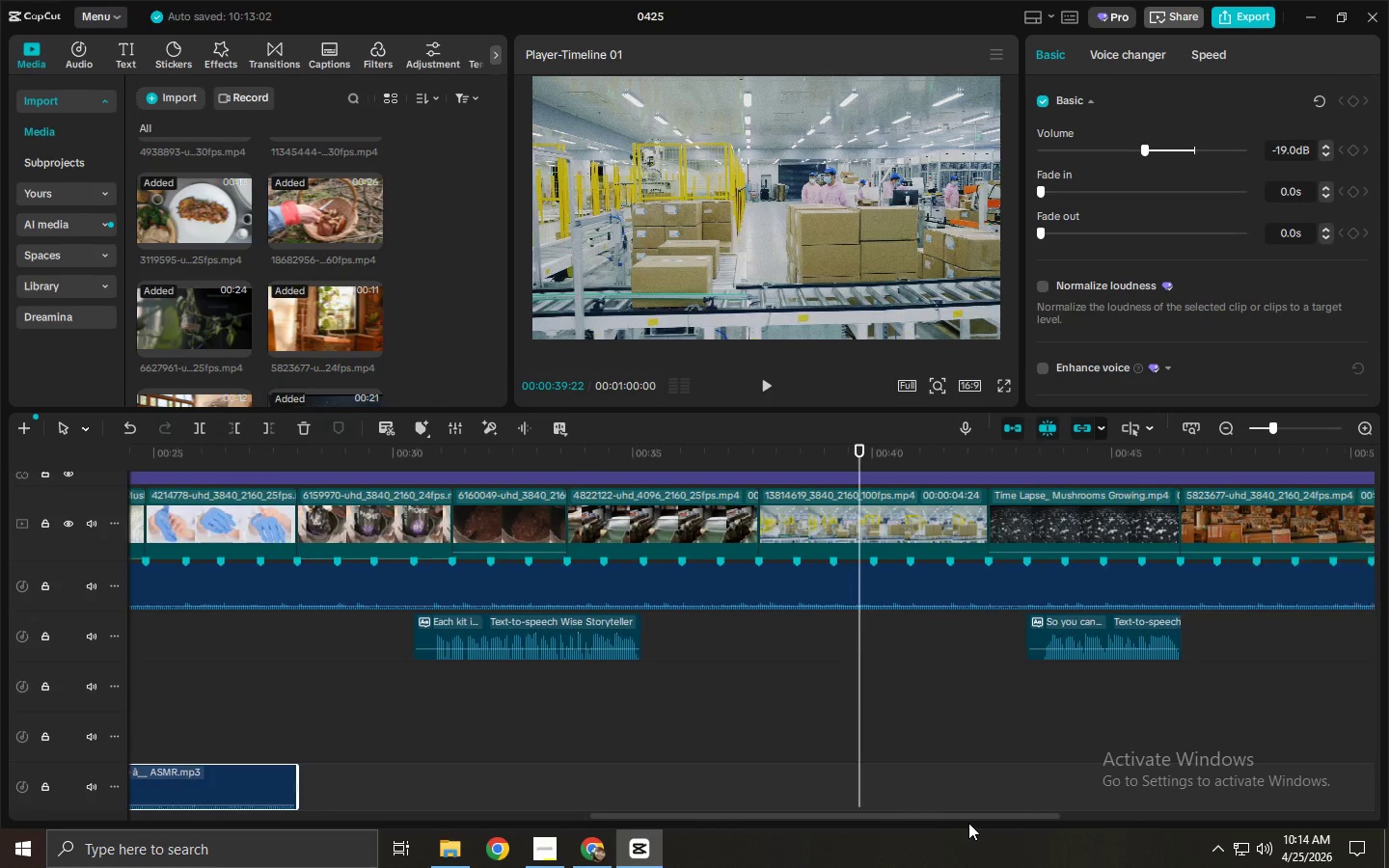 
key(Space)
 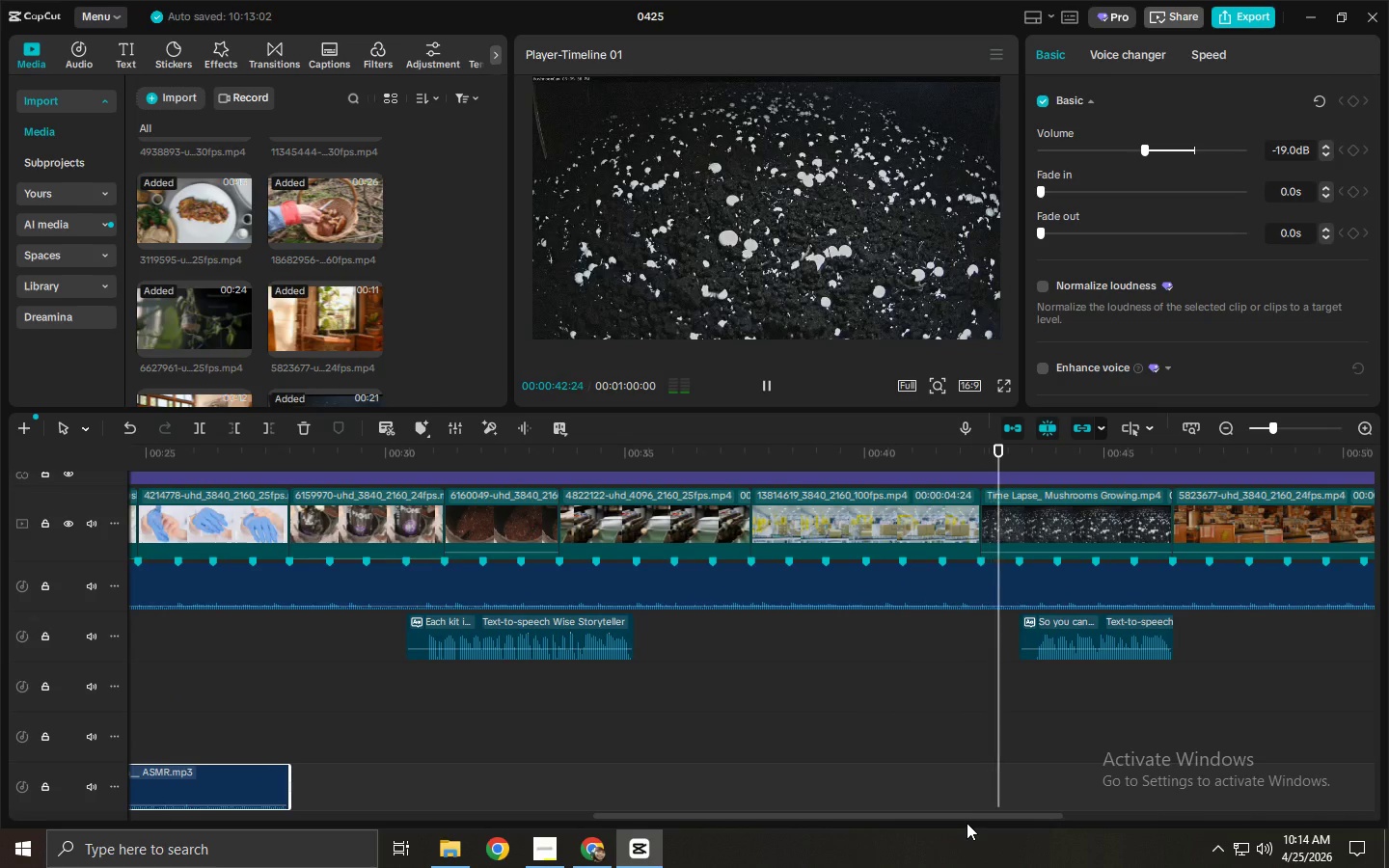 
key(Space)
 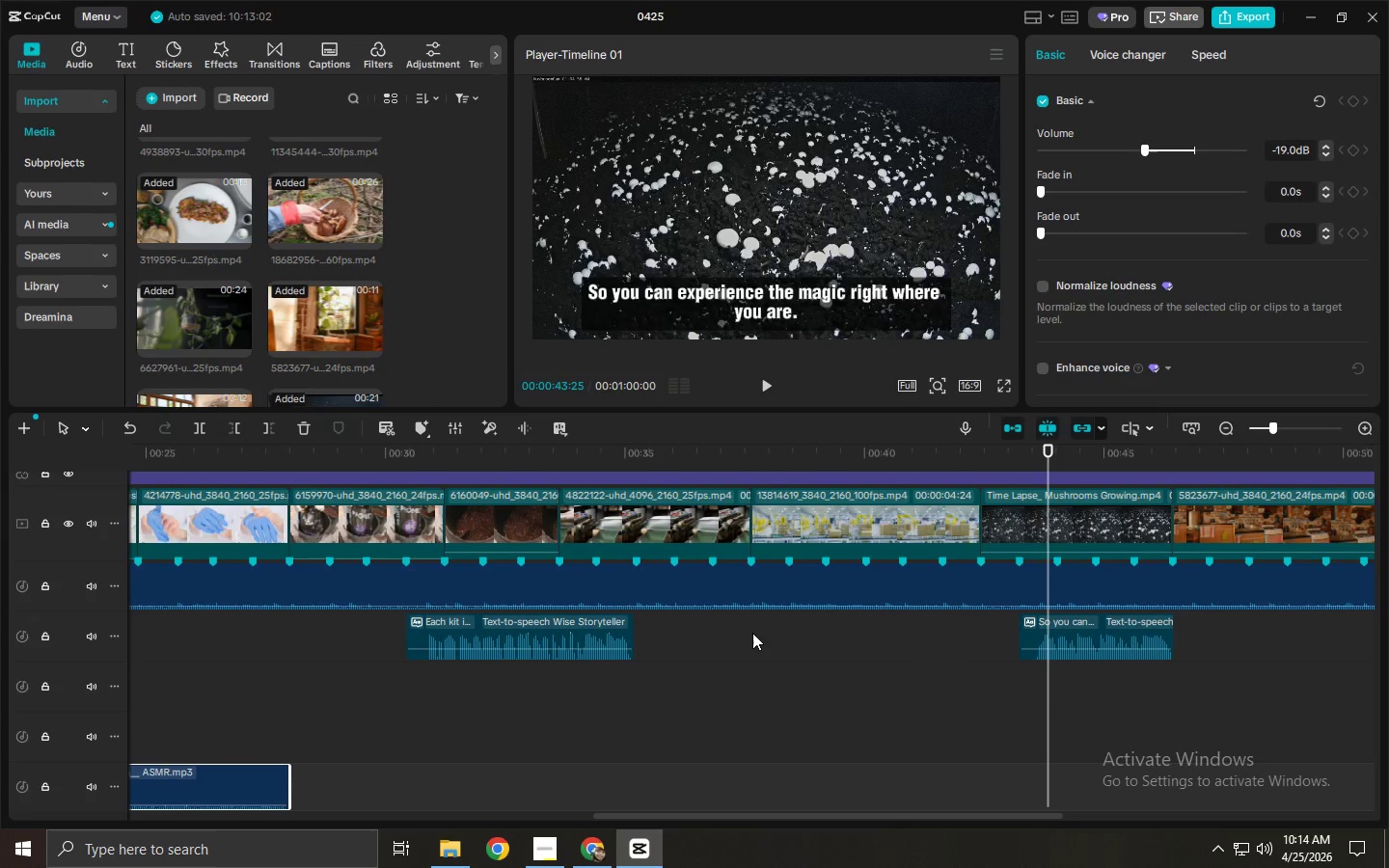 
key(Space)
 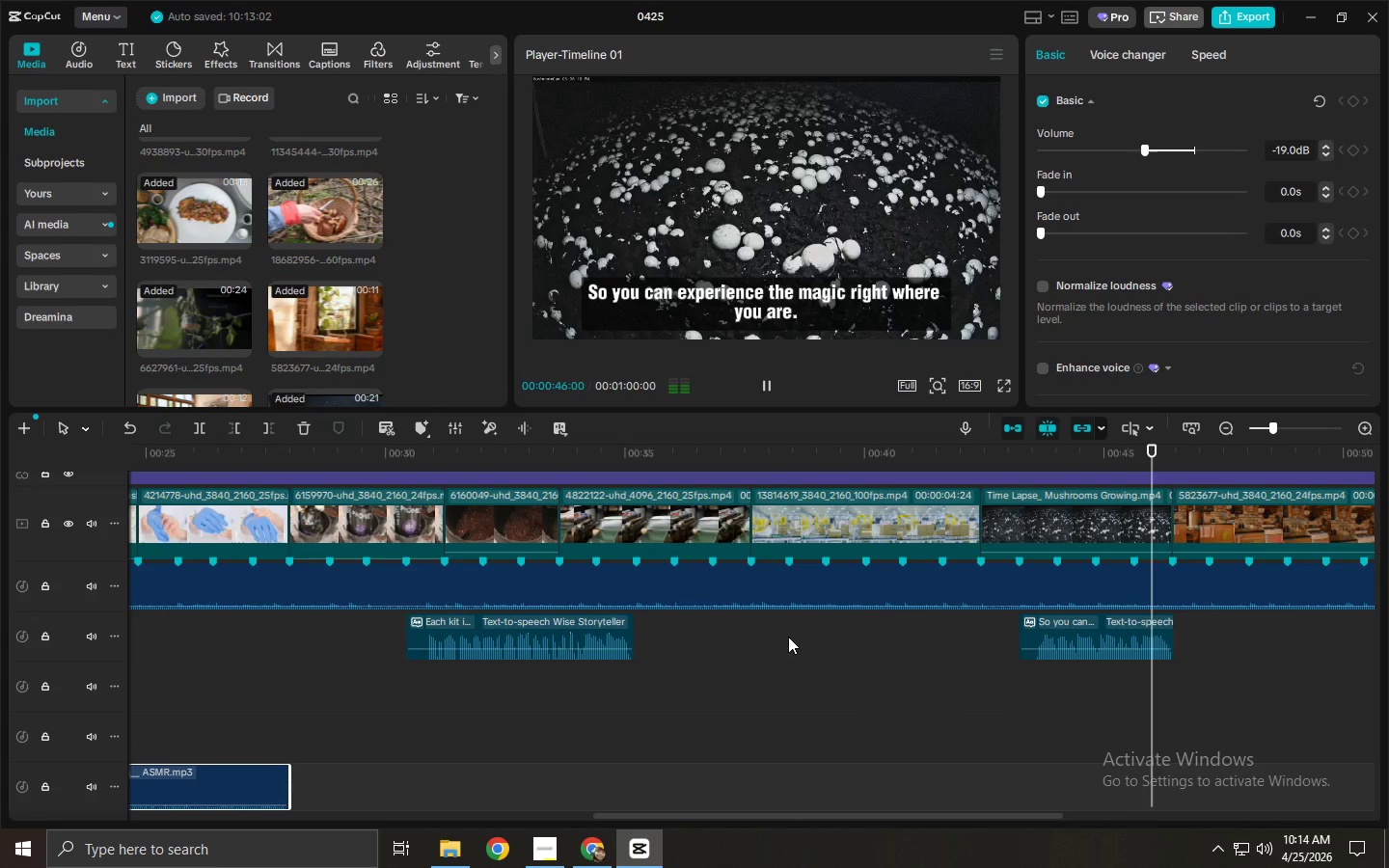 
key(Alt+AltLeft)
 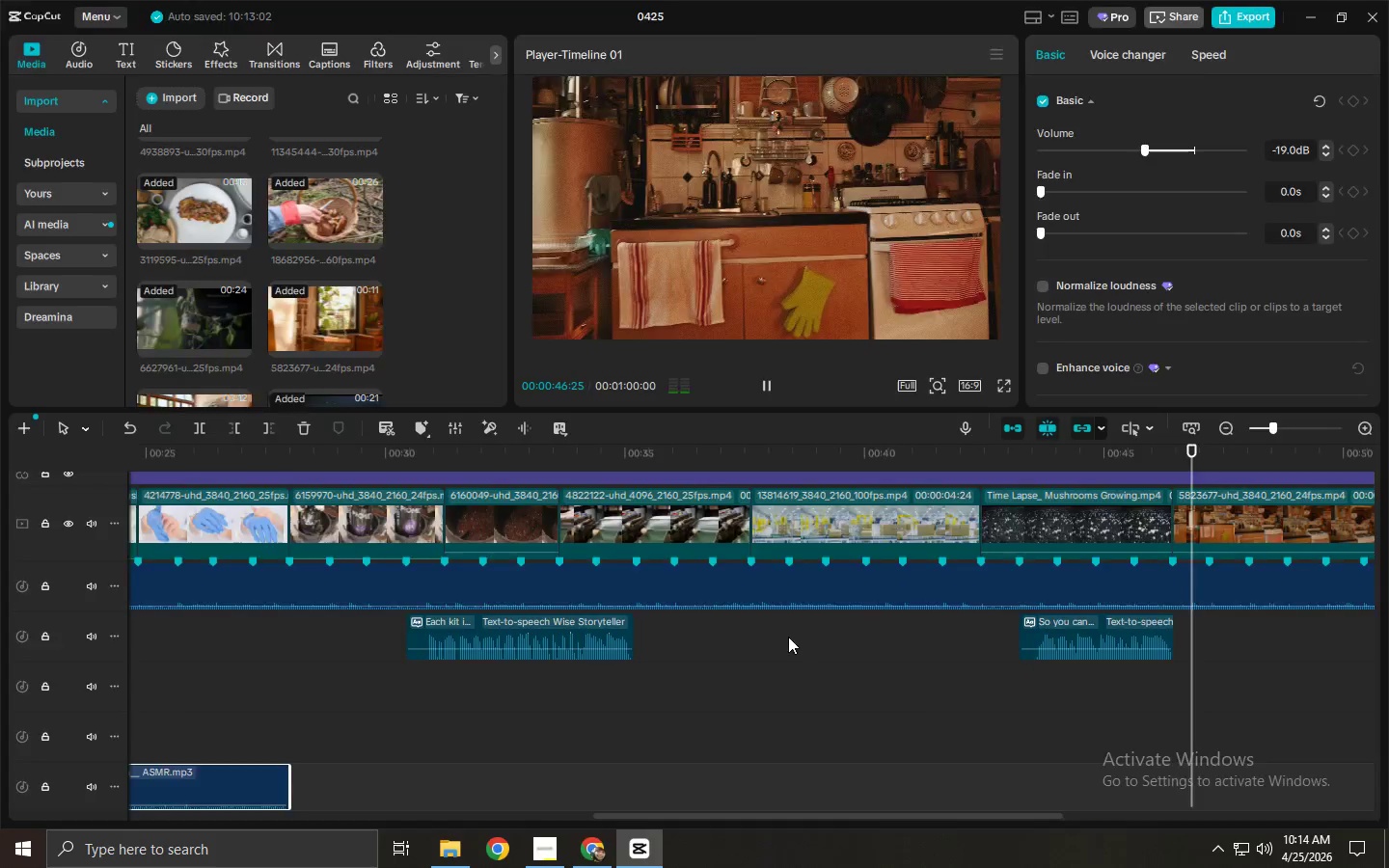 
key(Alt+Tab)
 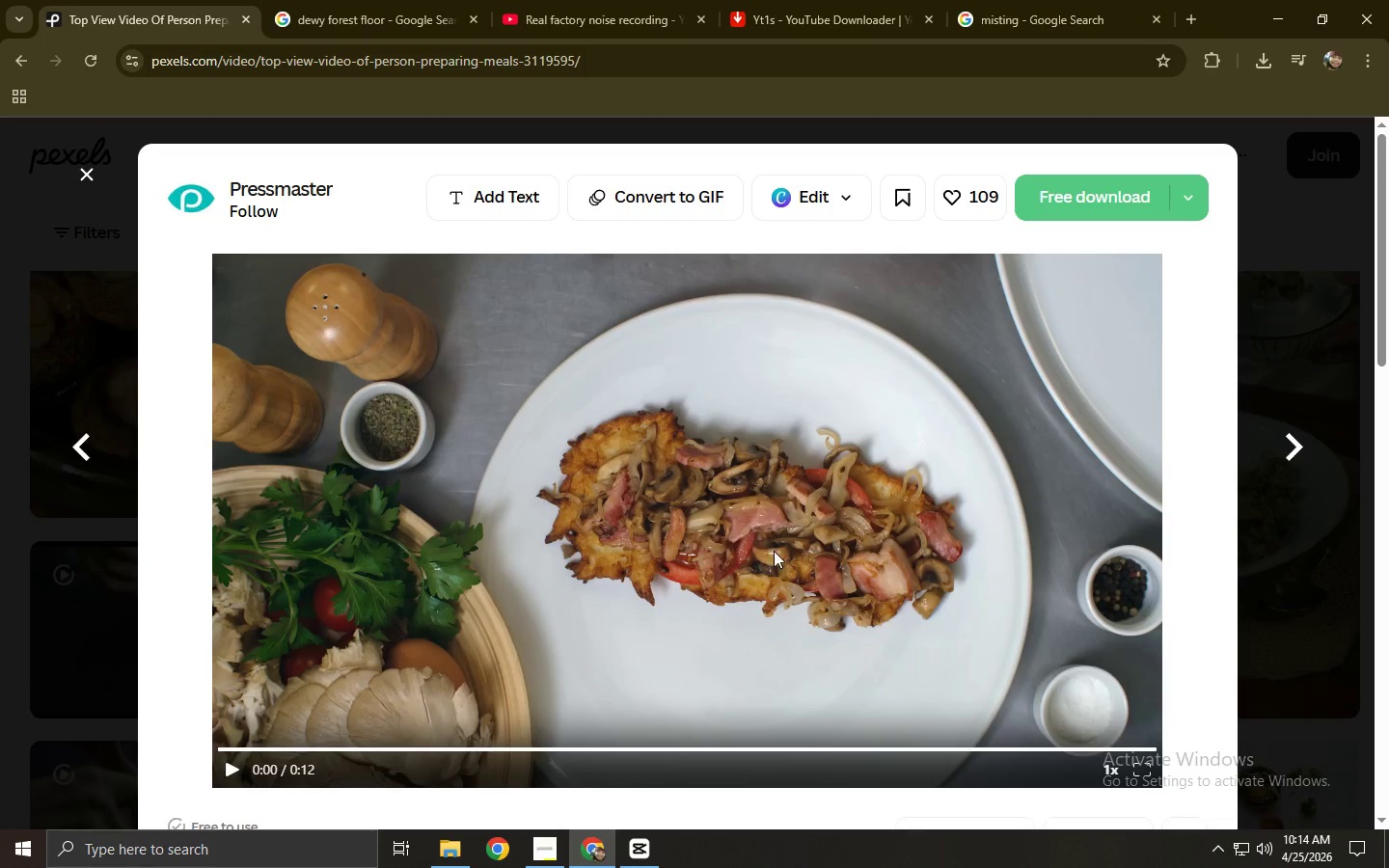 
key(Alt+Tab)
 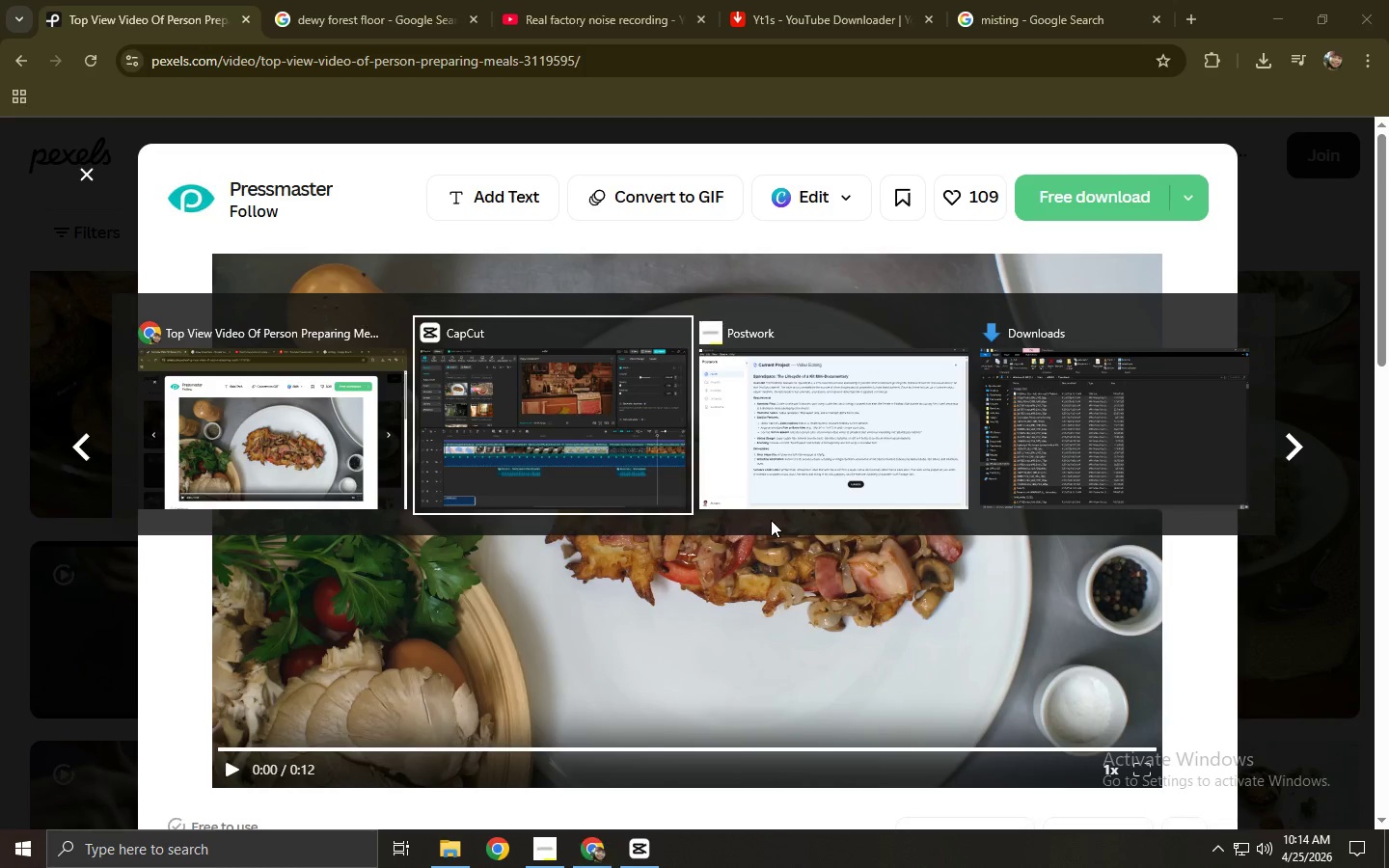 
key(Alt+Tab)